 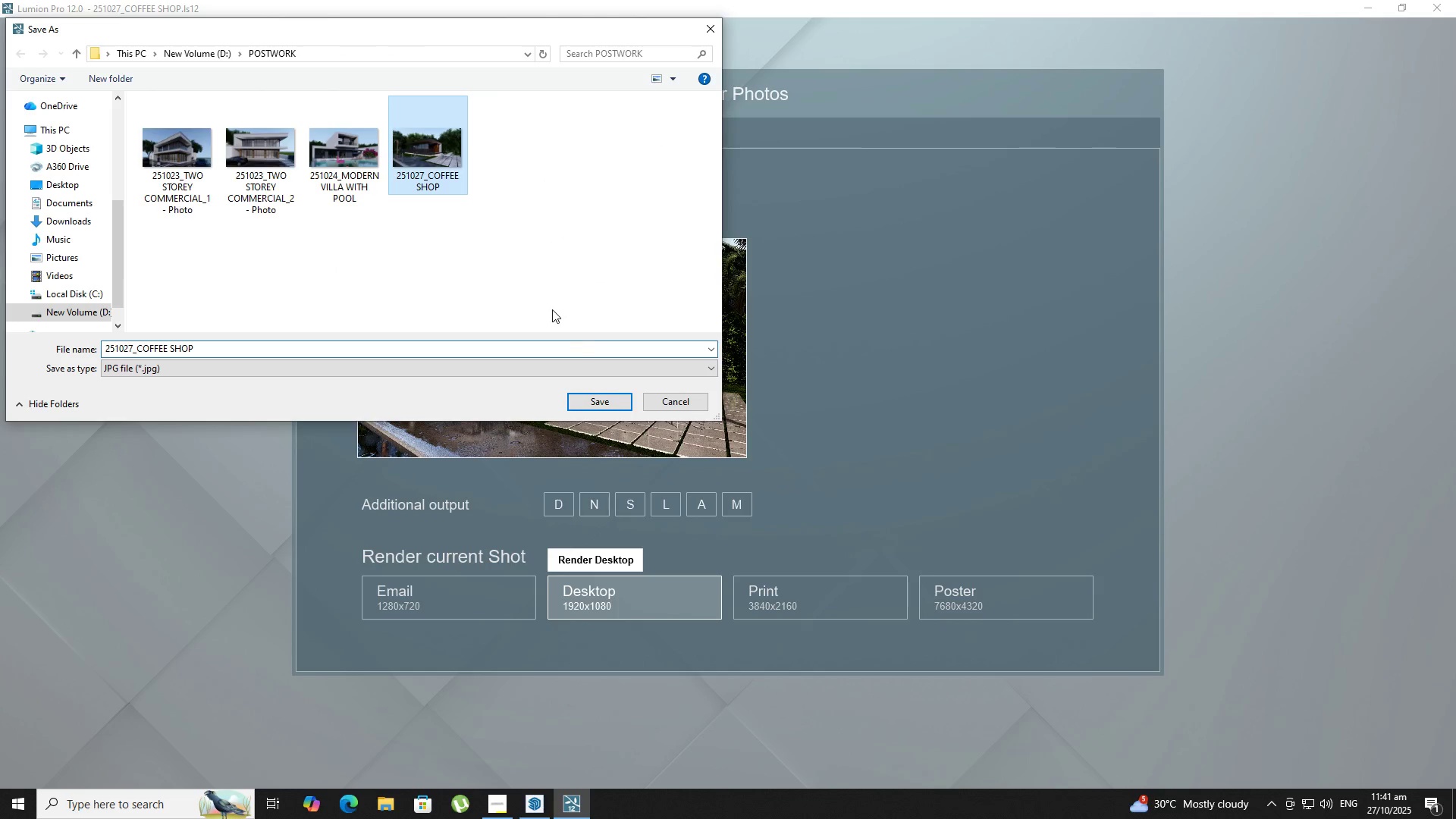 
left_click([603, 395])
 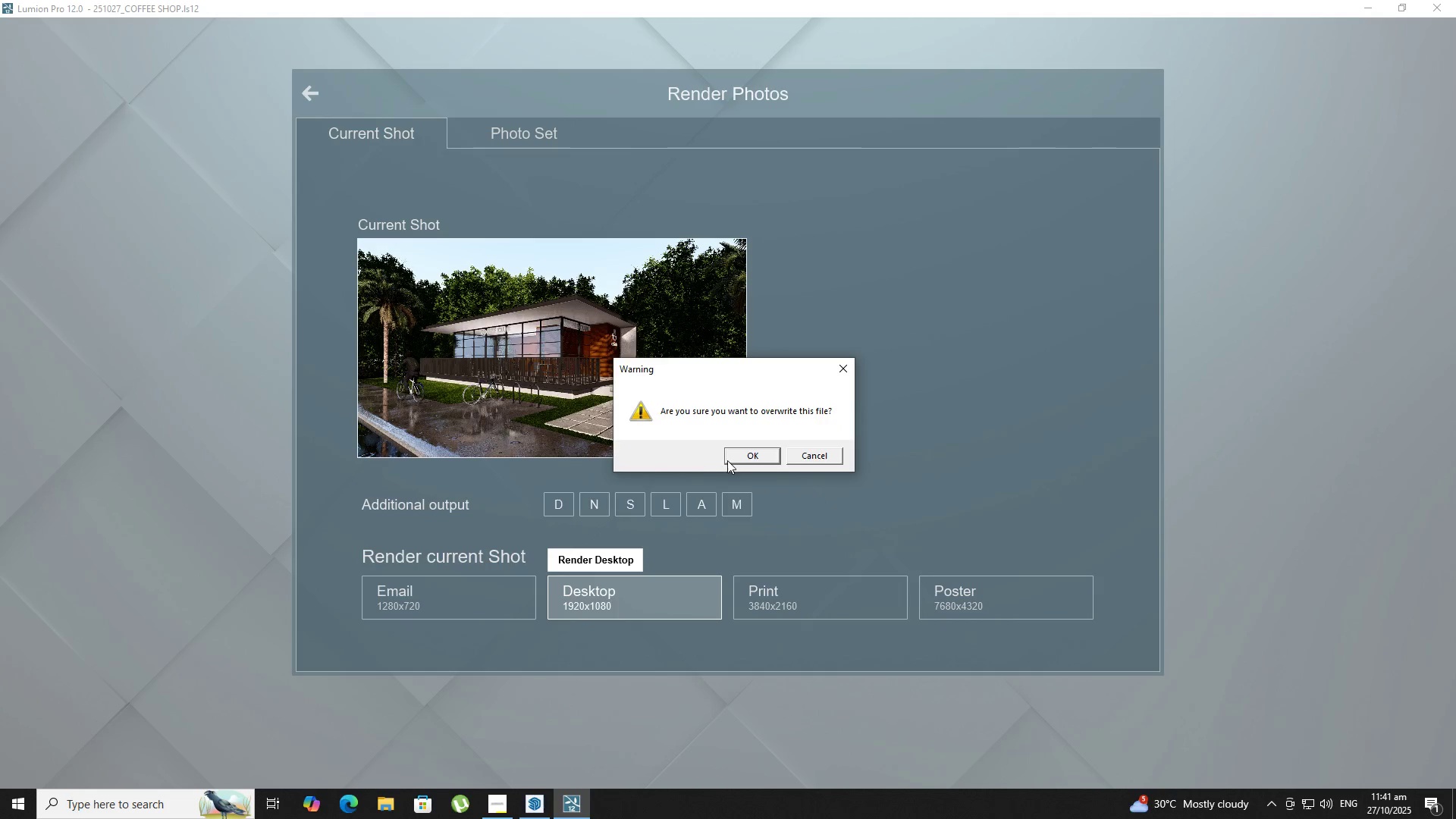 
left_click([736, 457])
 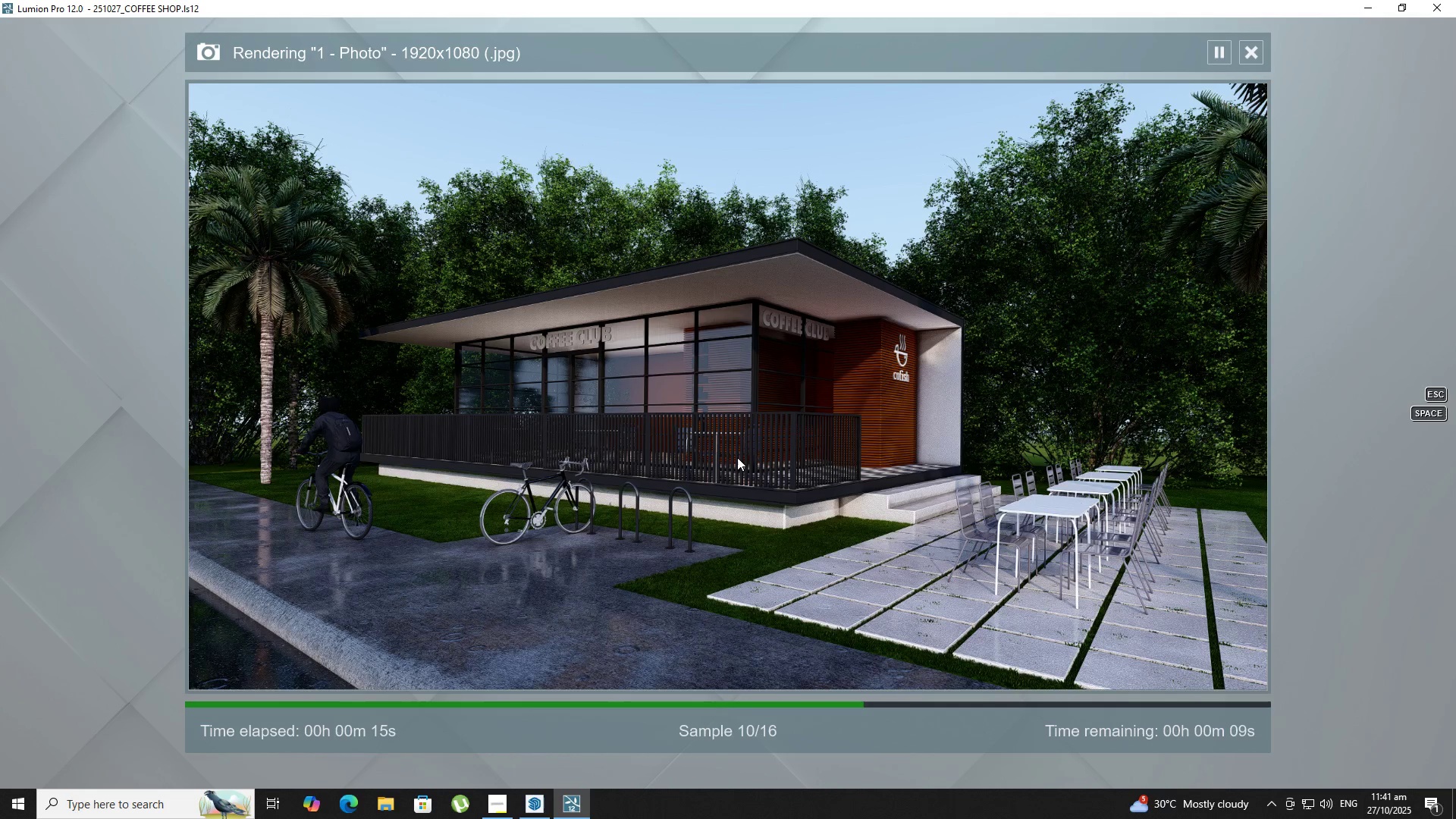 
wait(23.11)
 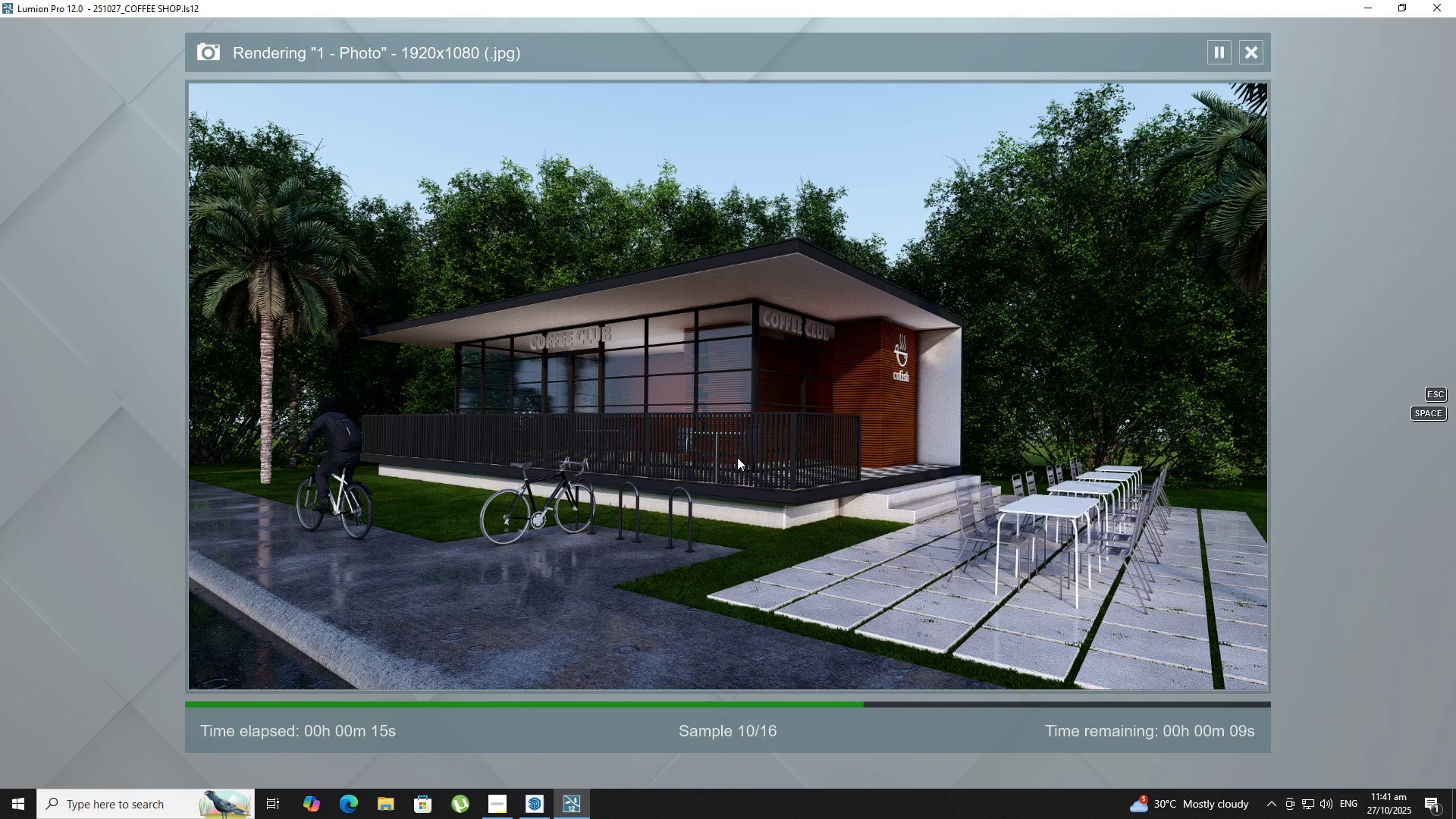 
mouse_move([487, 803])
 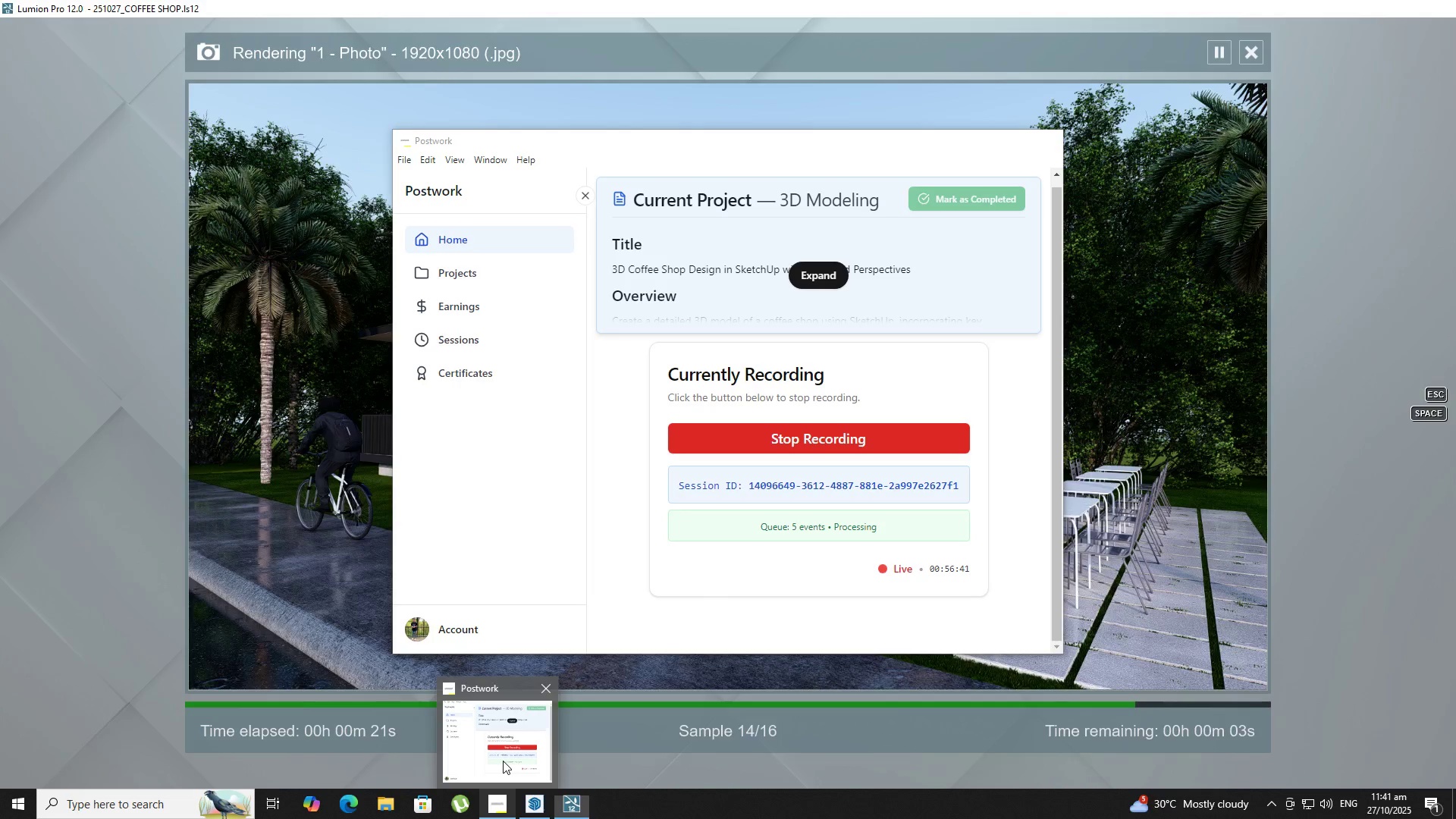 
left_click([503, 761])